 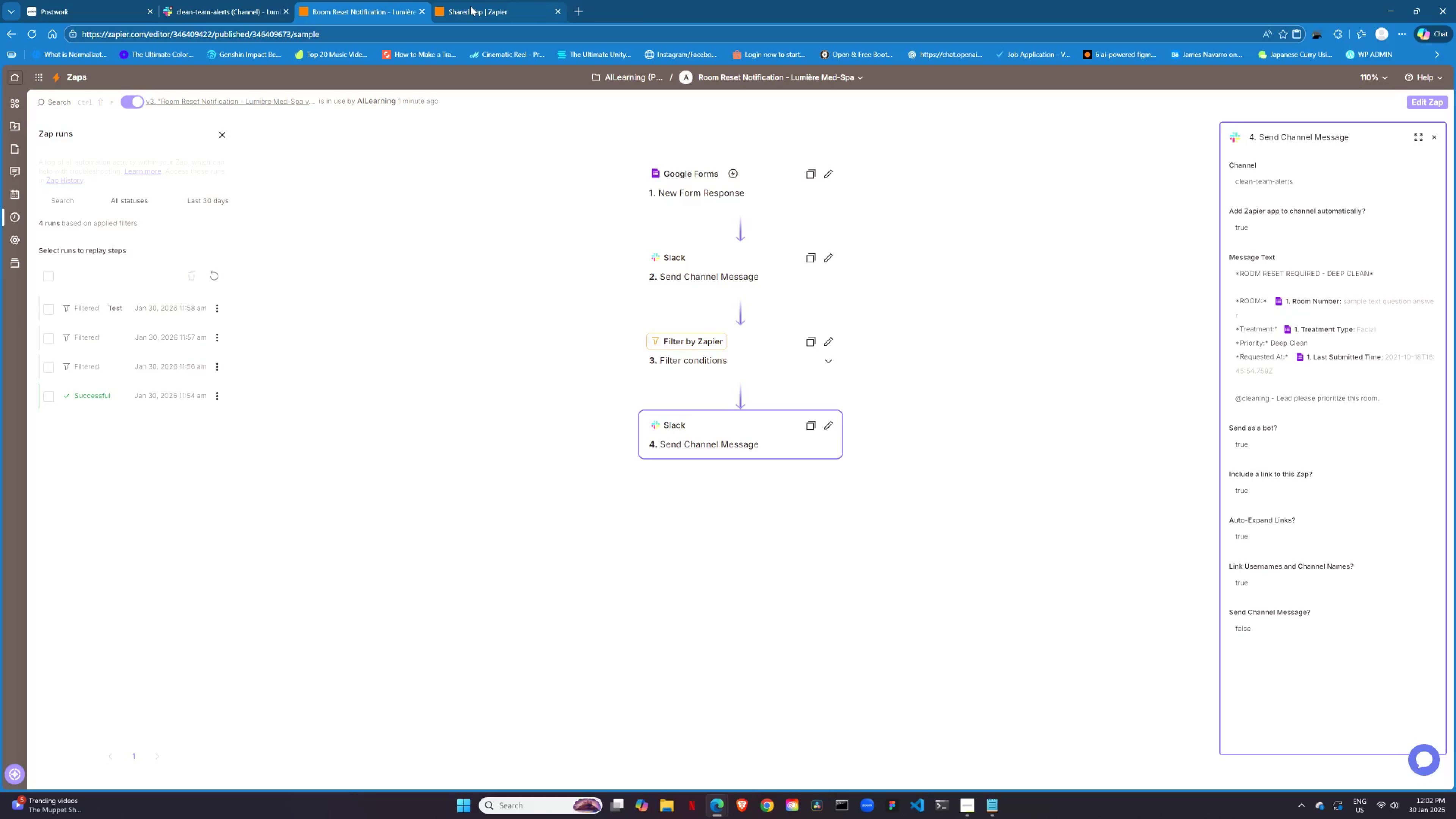 
left_click([733, 72])
 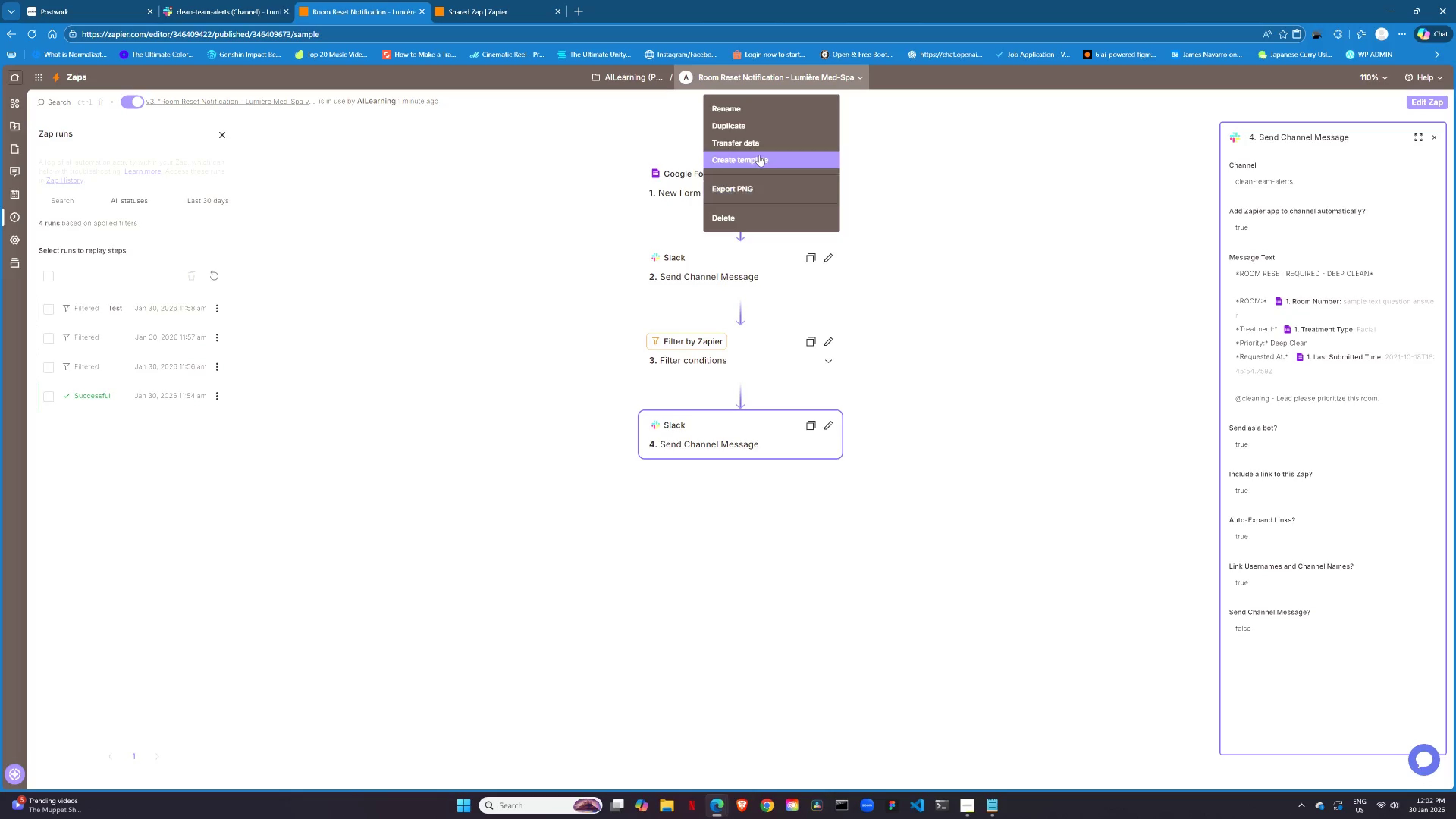 
left_click([759, 160])
 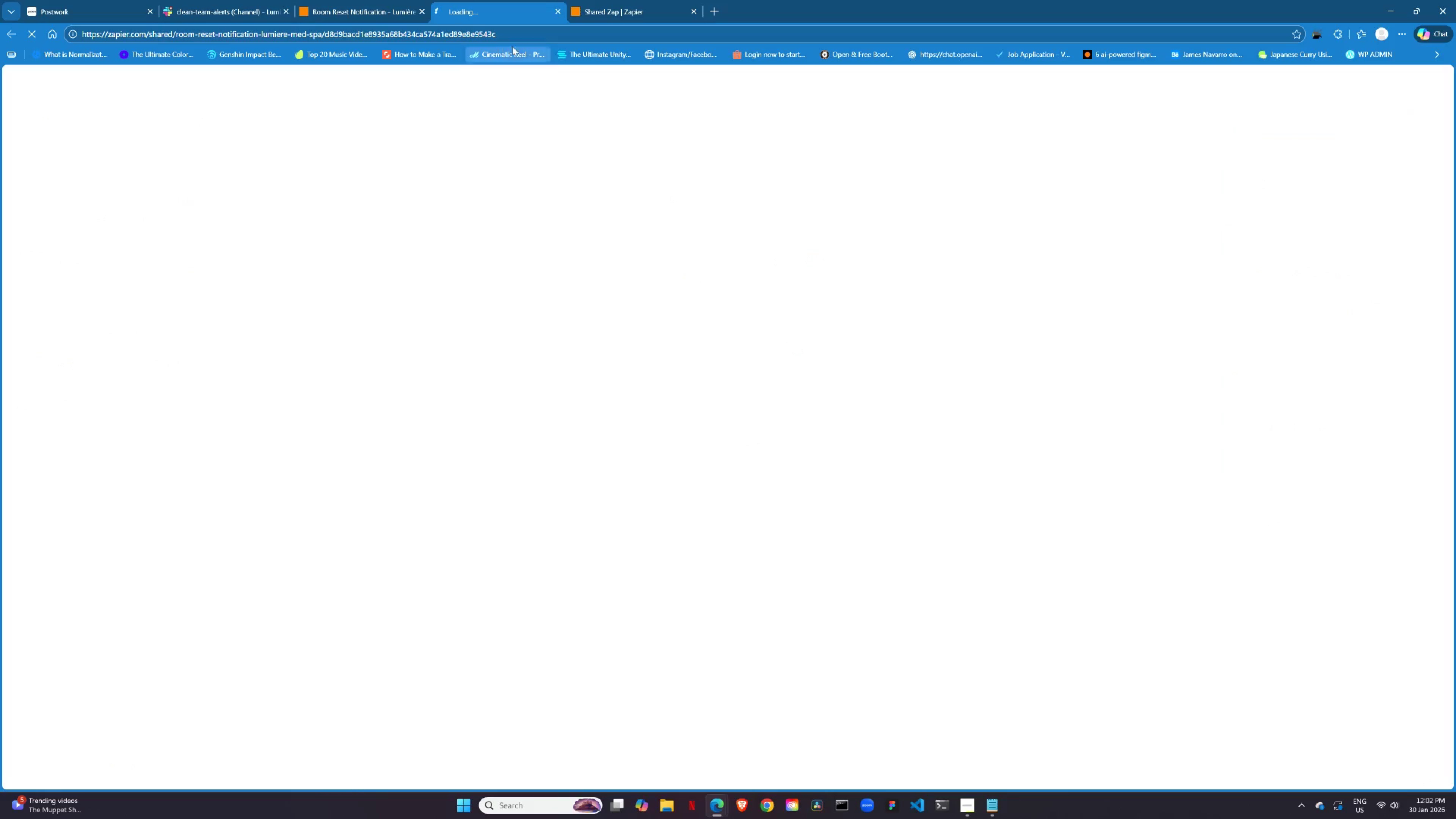 
left_click([619, 13])
 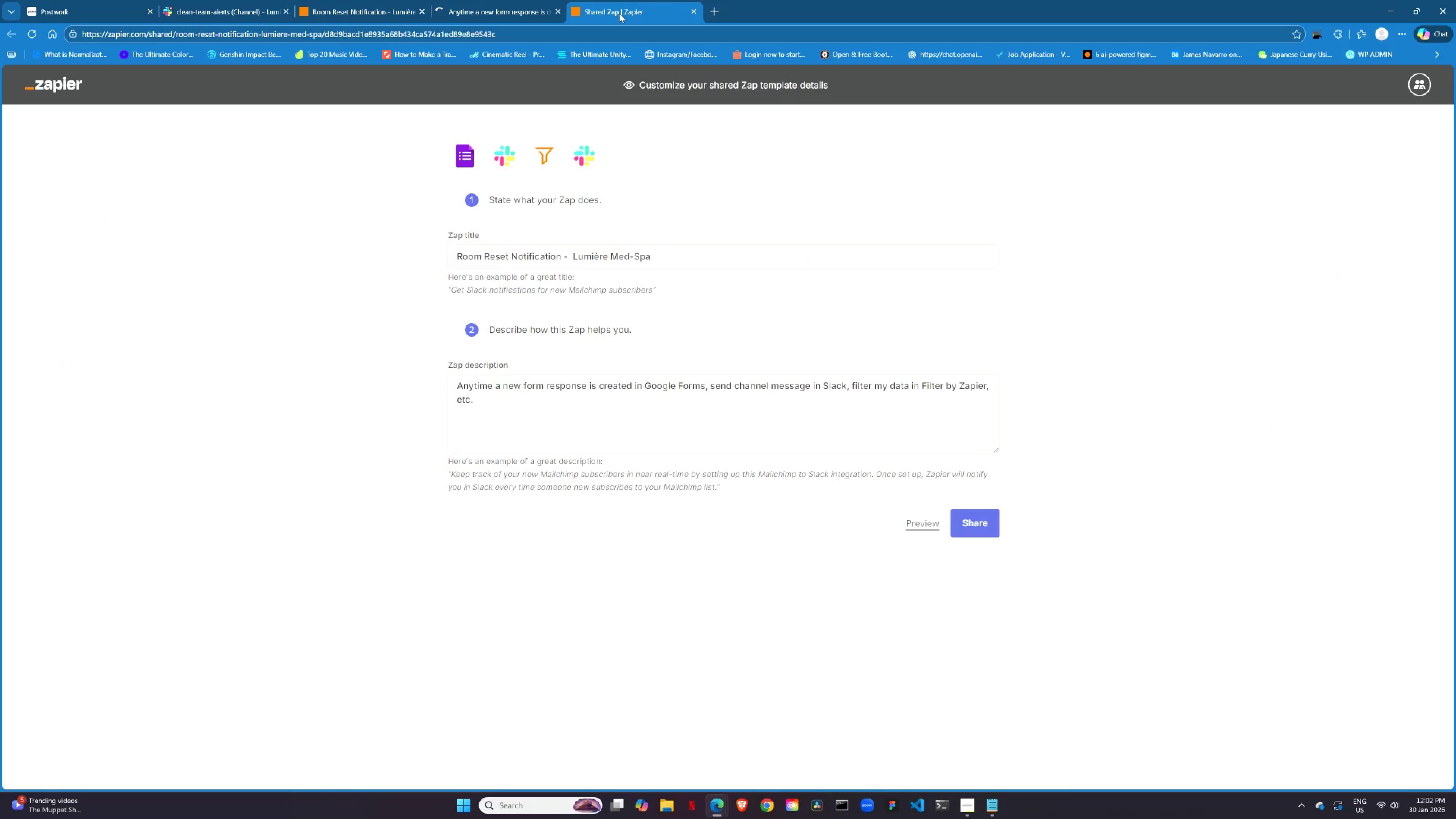 
key(Control+ControlLeft)
 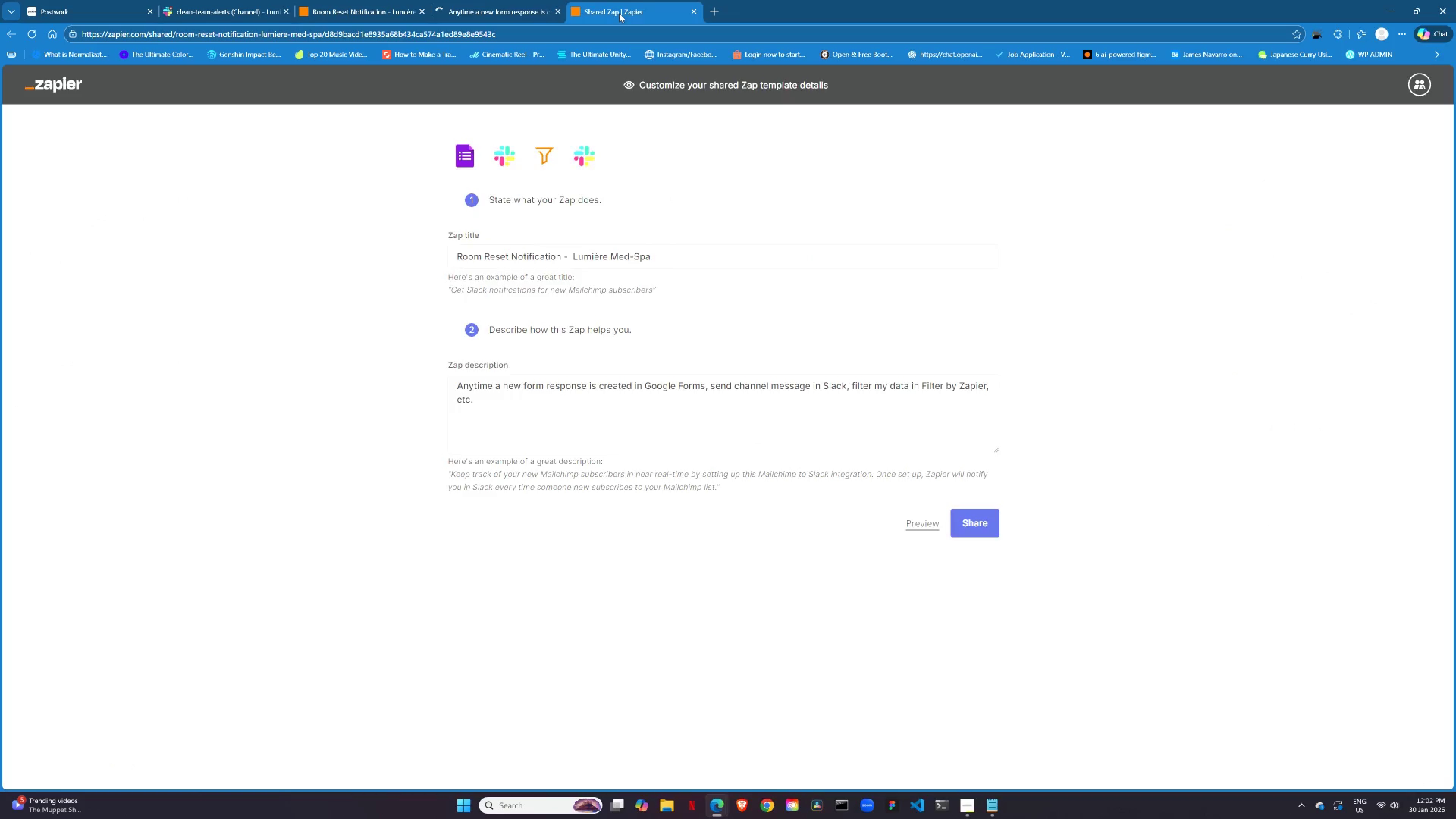 
key(Control+W)
 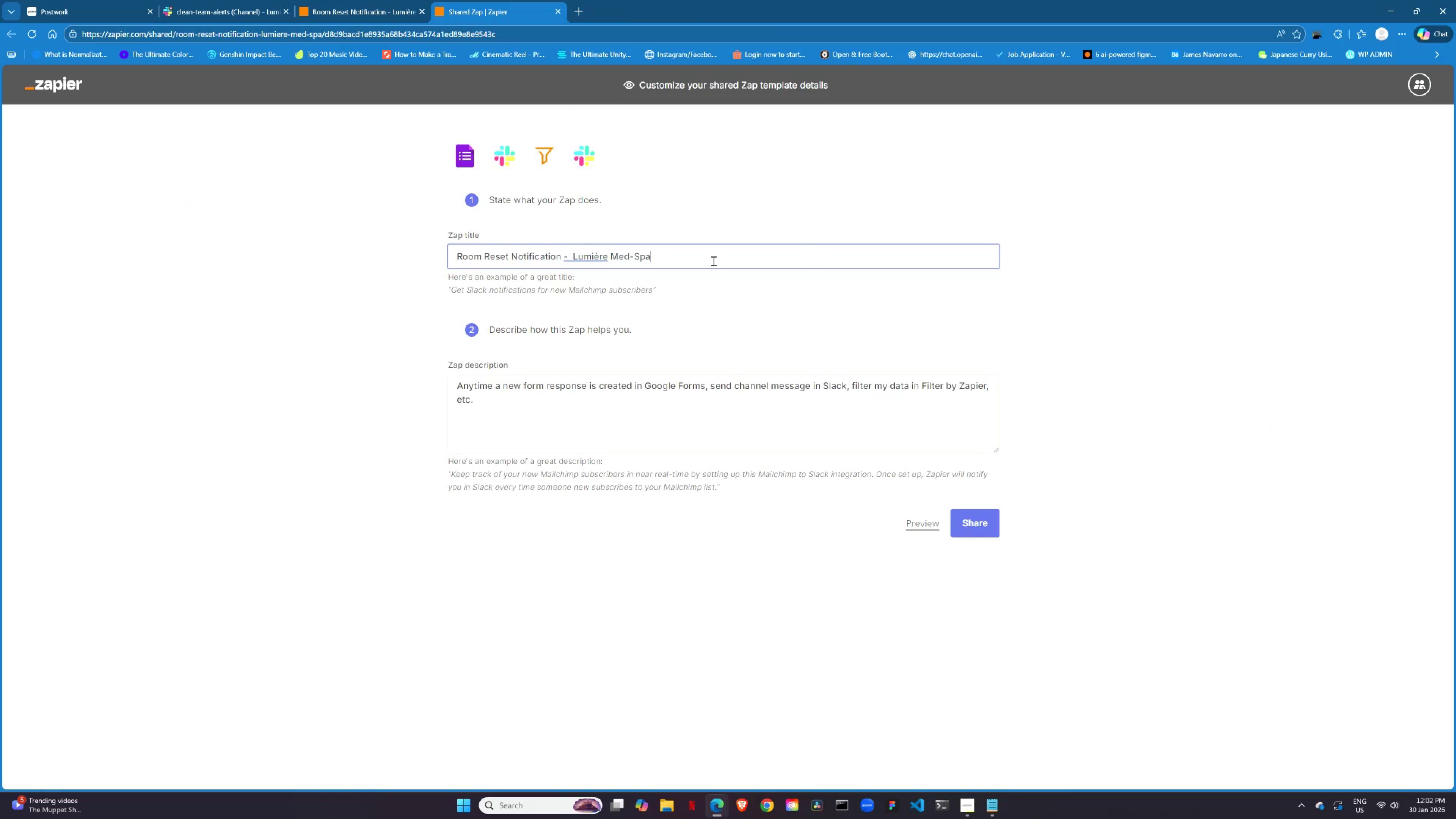 
type( v1.1)
 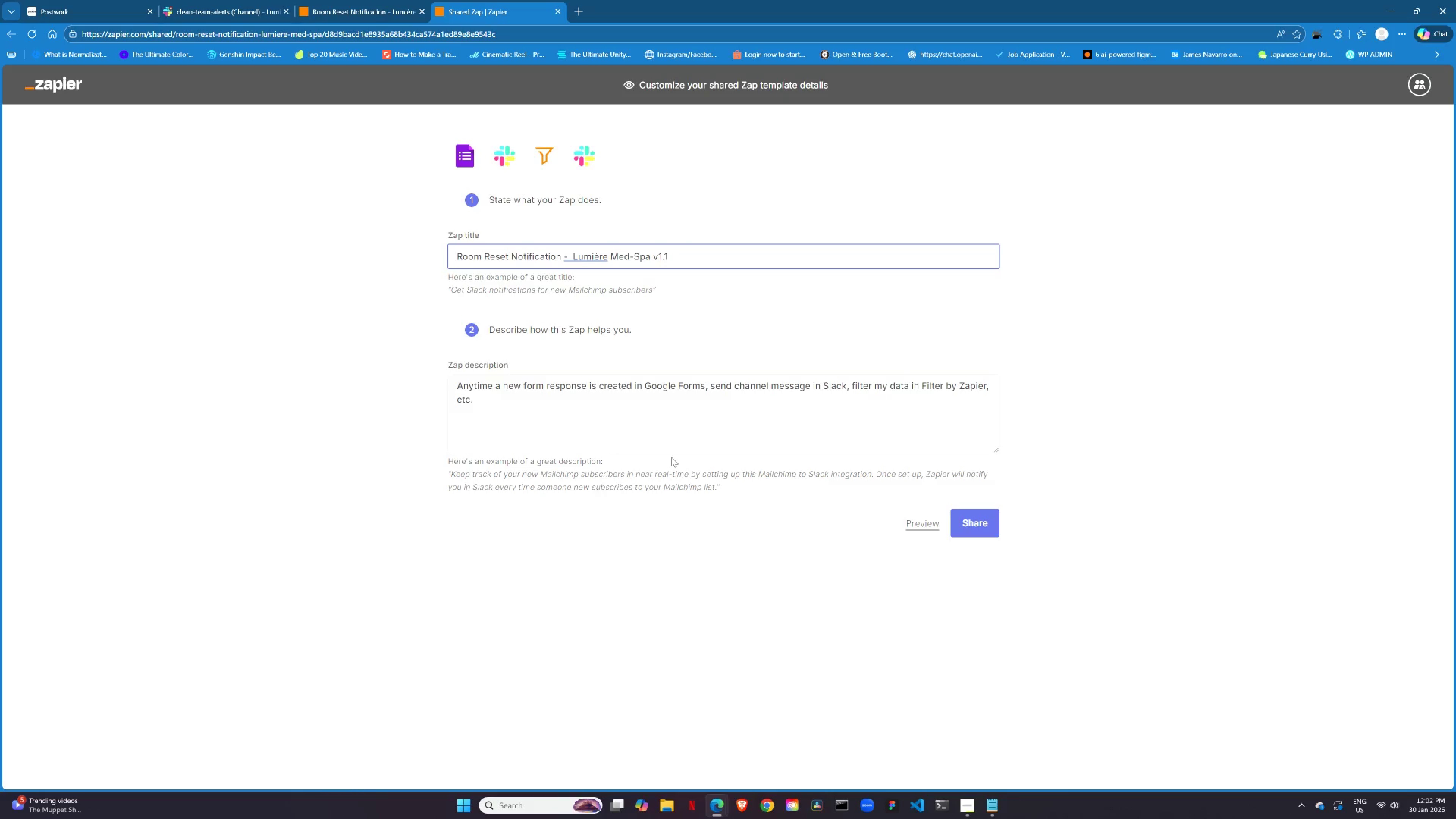 
wait(39.88)
 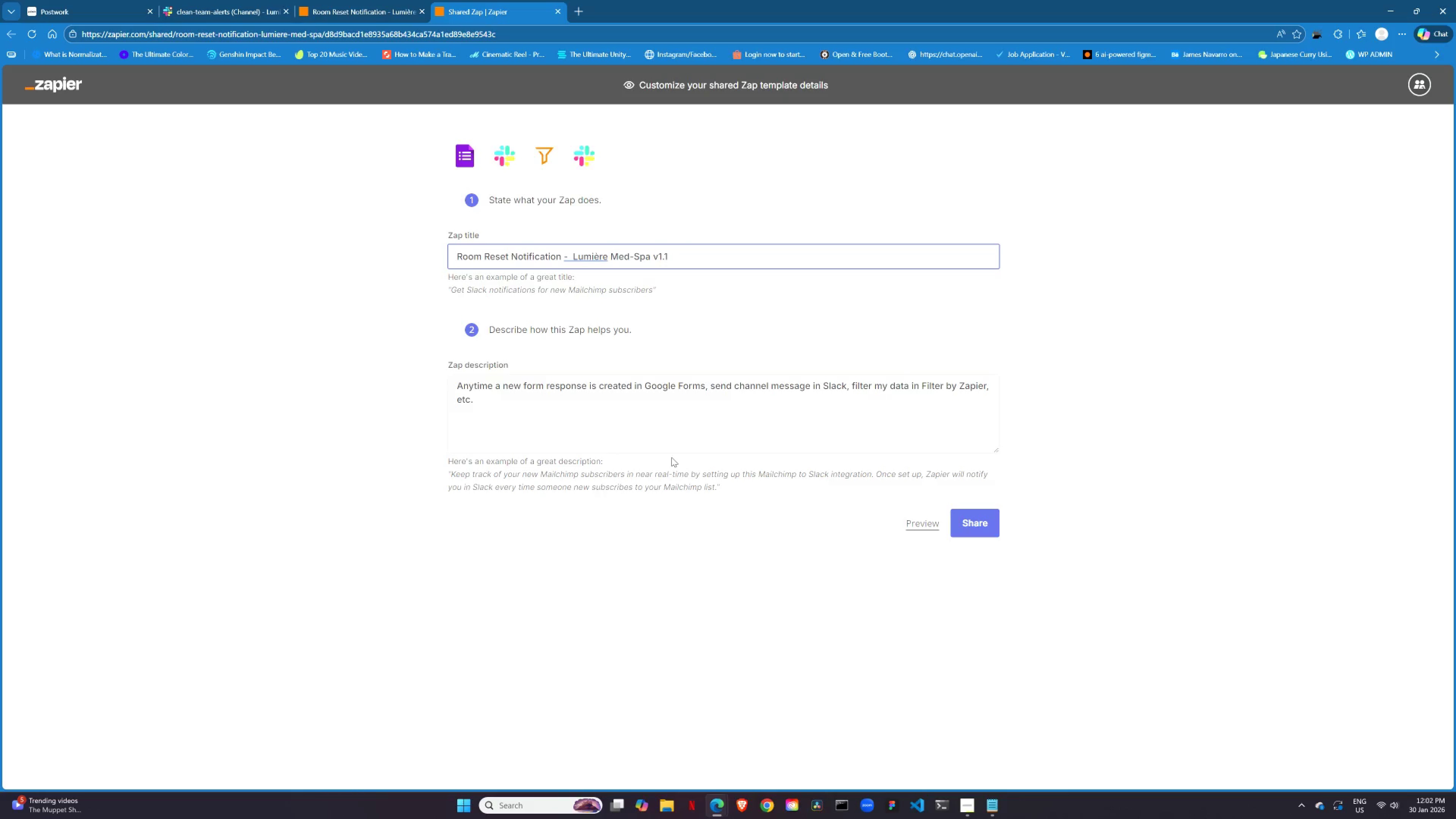 
left_click_drag(start_coordinate=[513, 405], to_coordinate=[498, 403])
 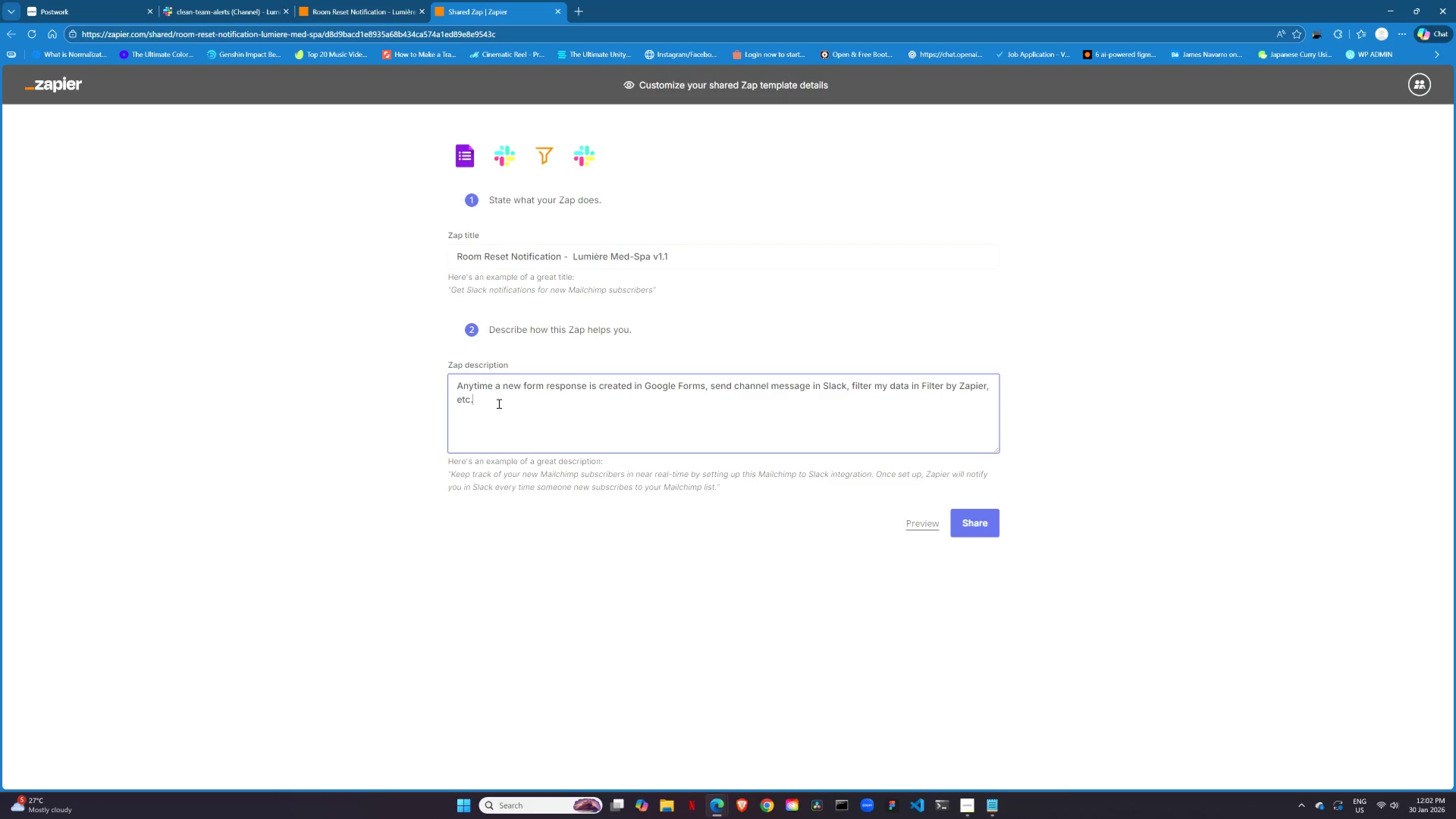 
left_click_drag(start_coordinate=[498, 403], to_coordinate=[449, 374])
 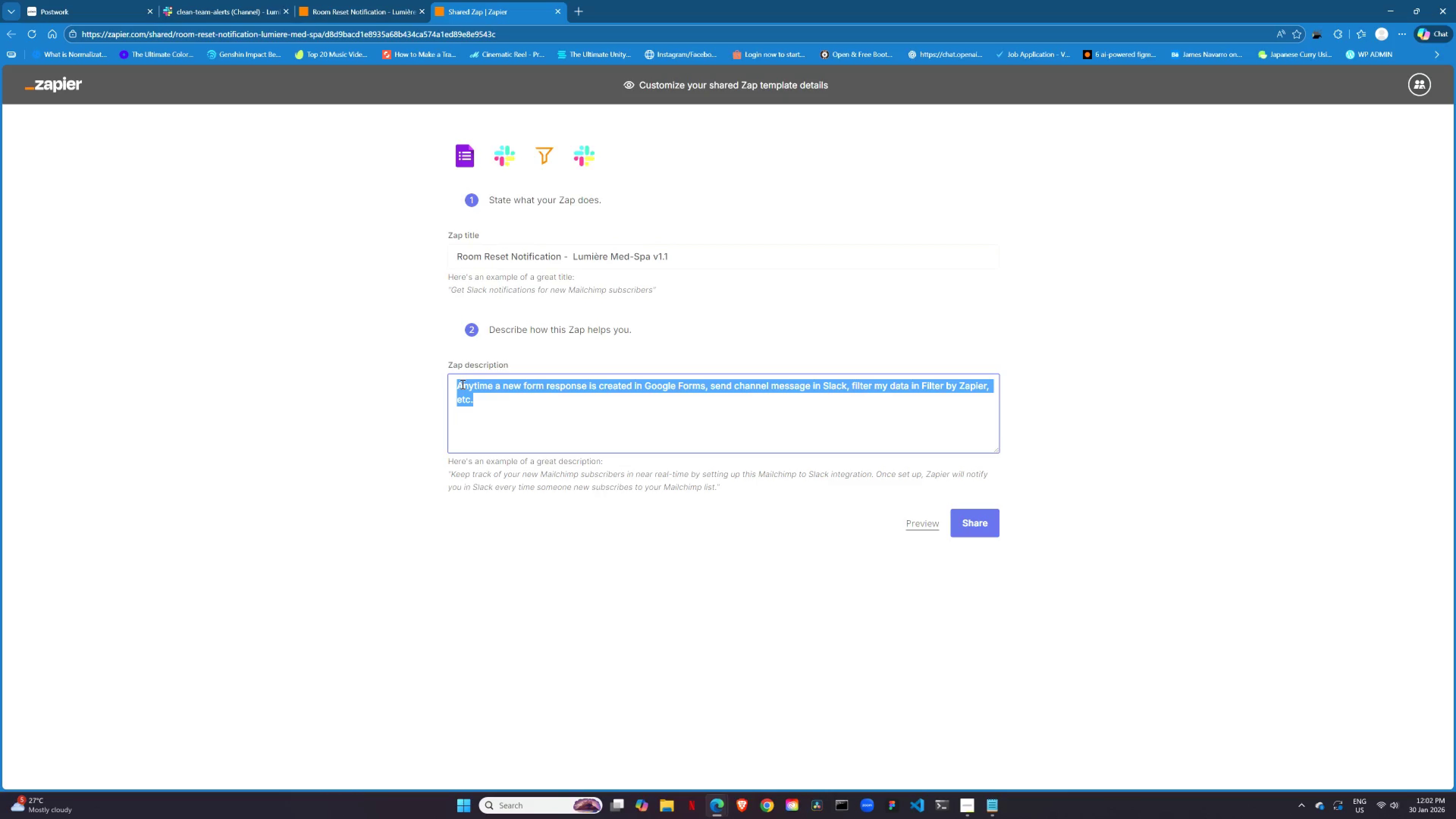 
type(This Zapier template streamlines treatment room turnover by instantly notifying the cleaning team in Slack the moment a practitioner finisher a)
key(Backspace)
key(Backspace)
key(Backspace)
type(s a session.)
 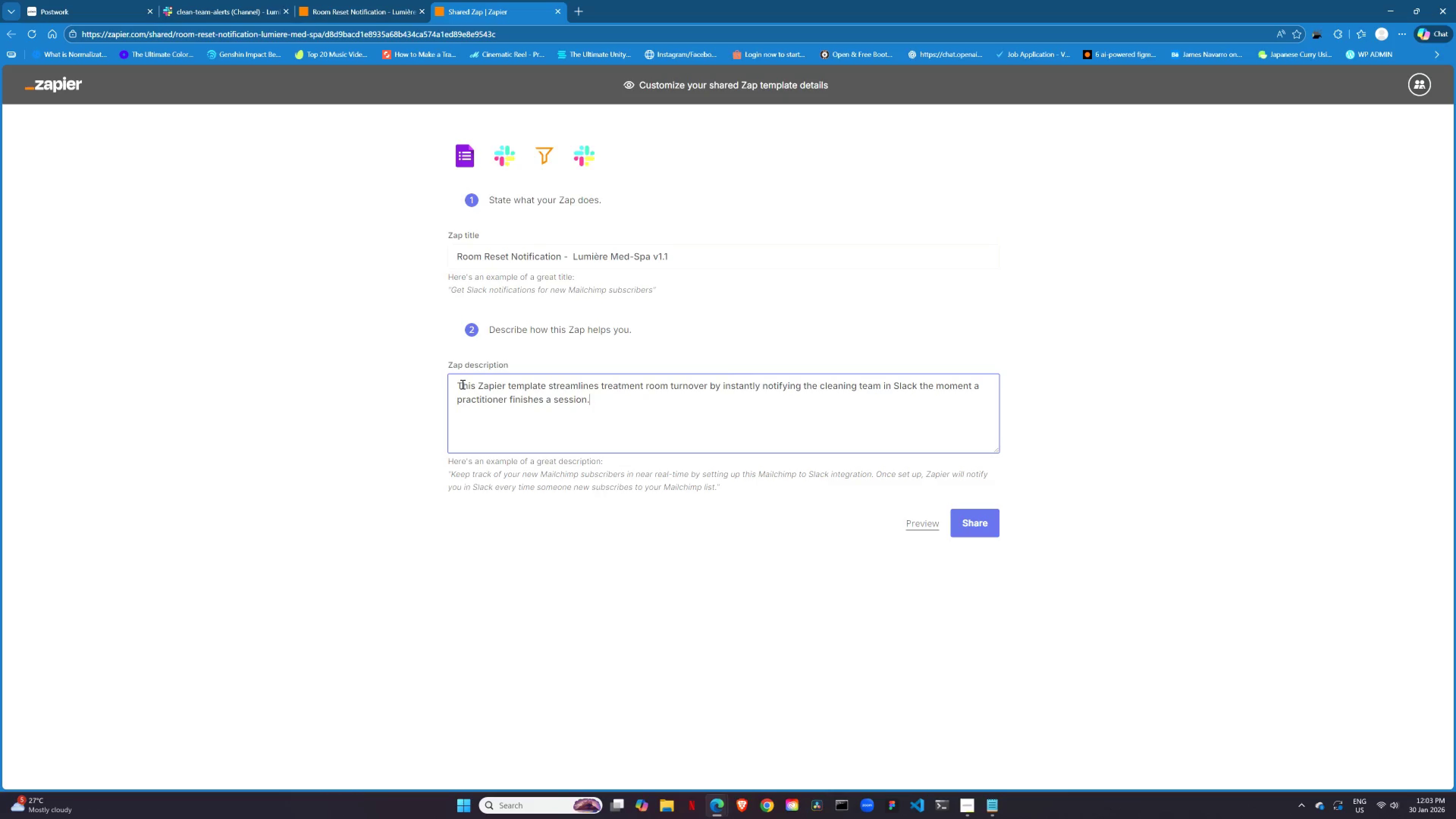 
wait(8.5)
 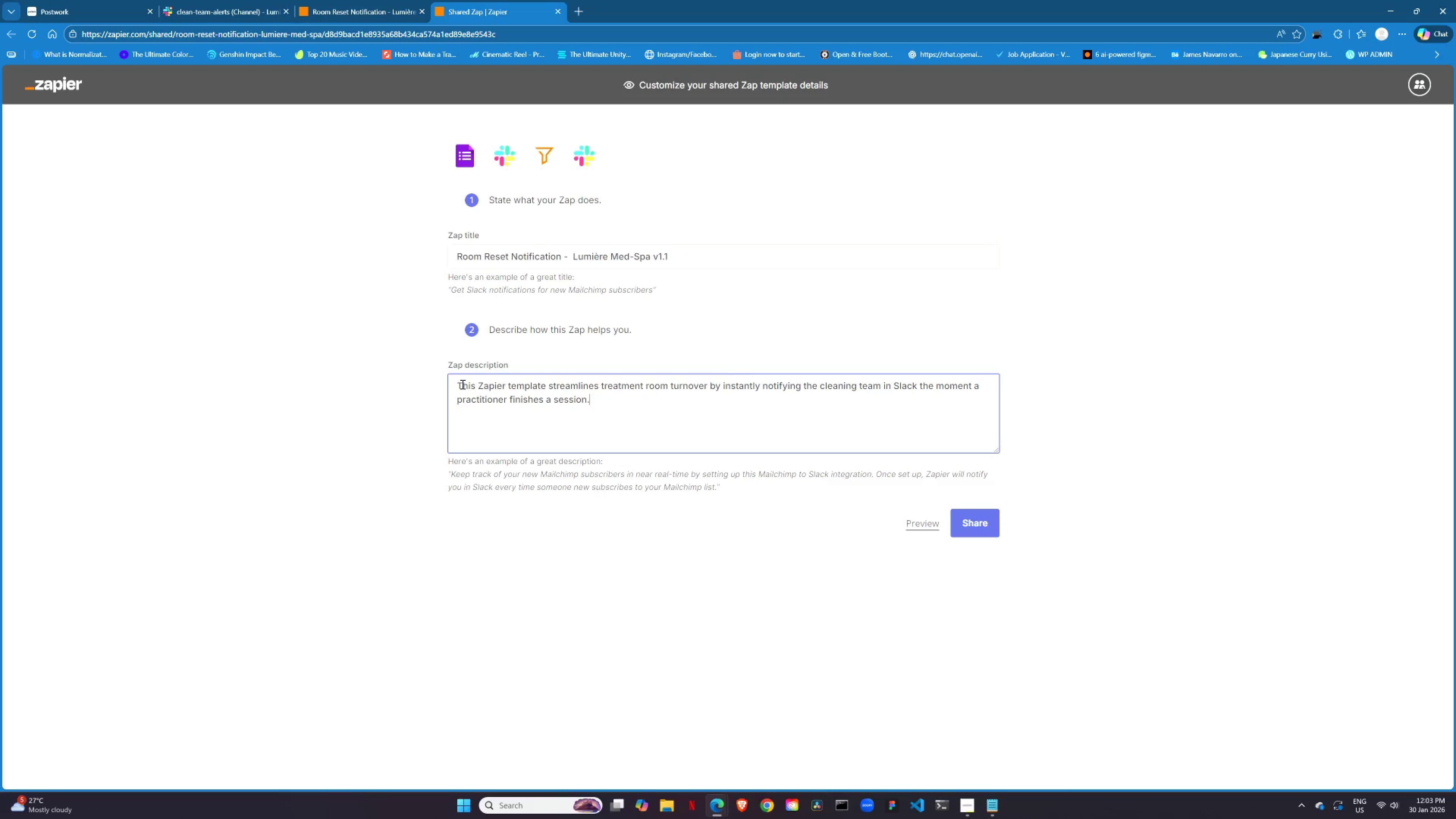 
left_click([976, 529])
 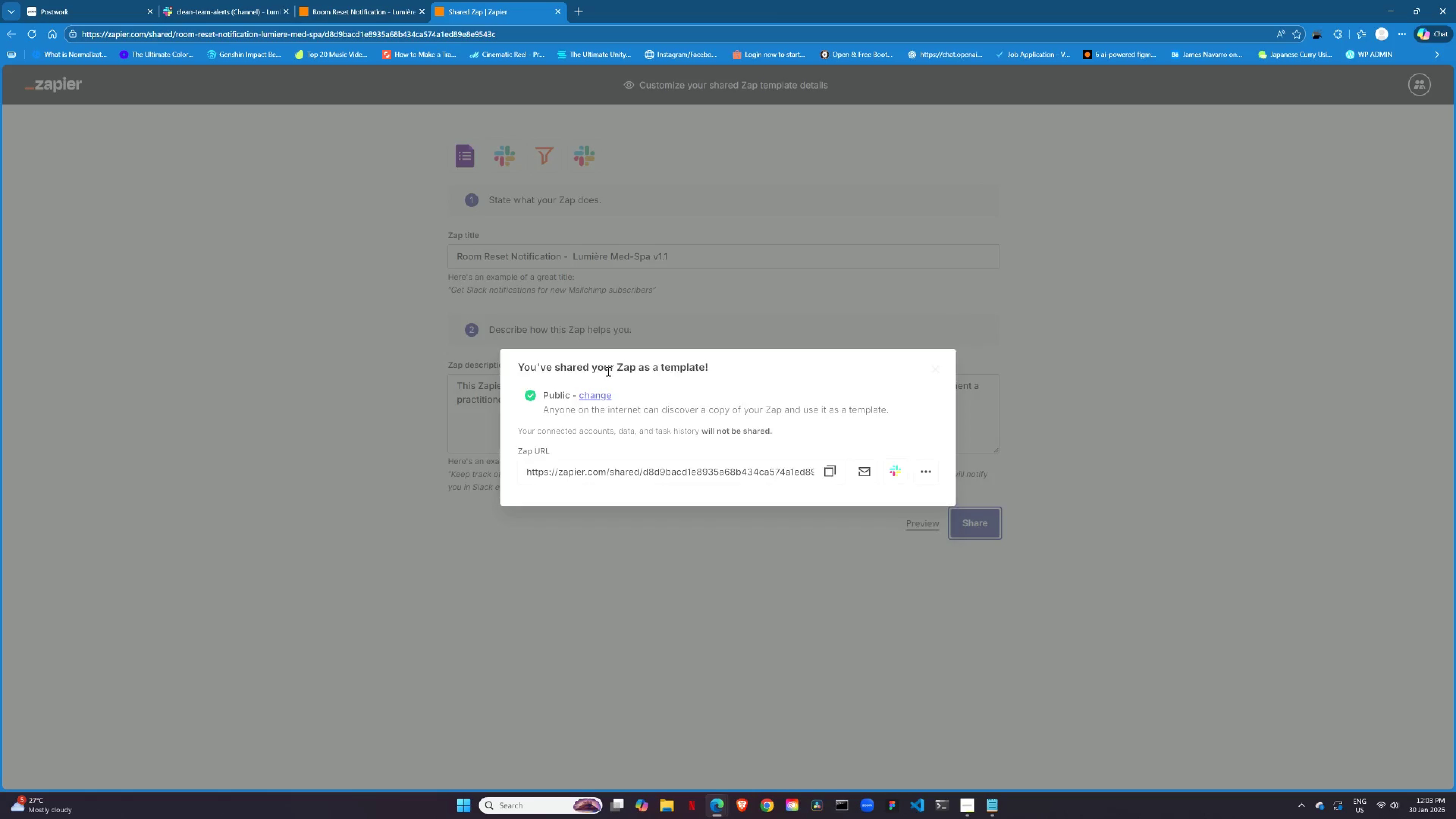 
wait(6.12)
 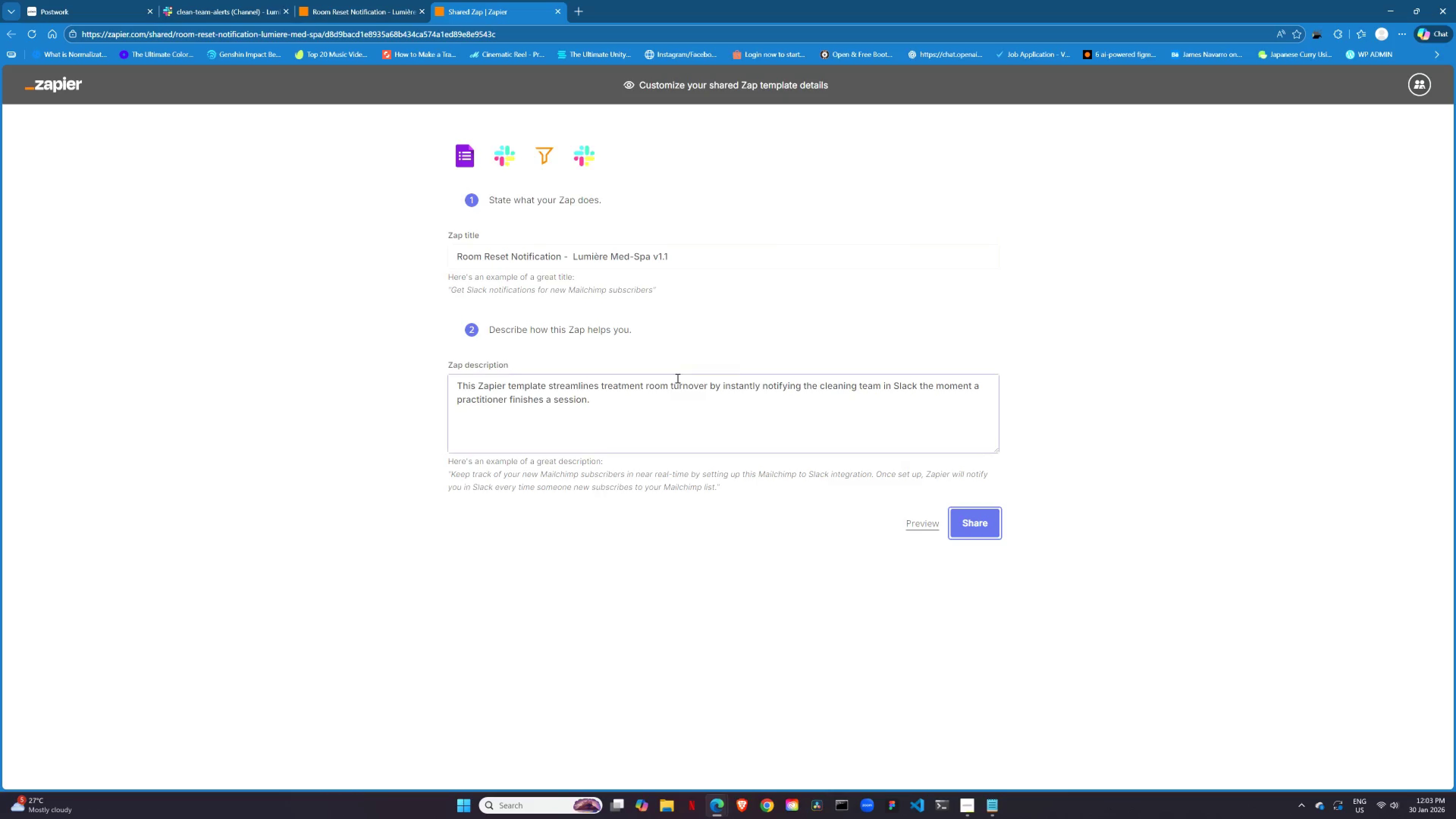 
left_click([829, 474])
 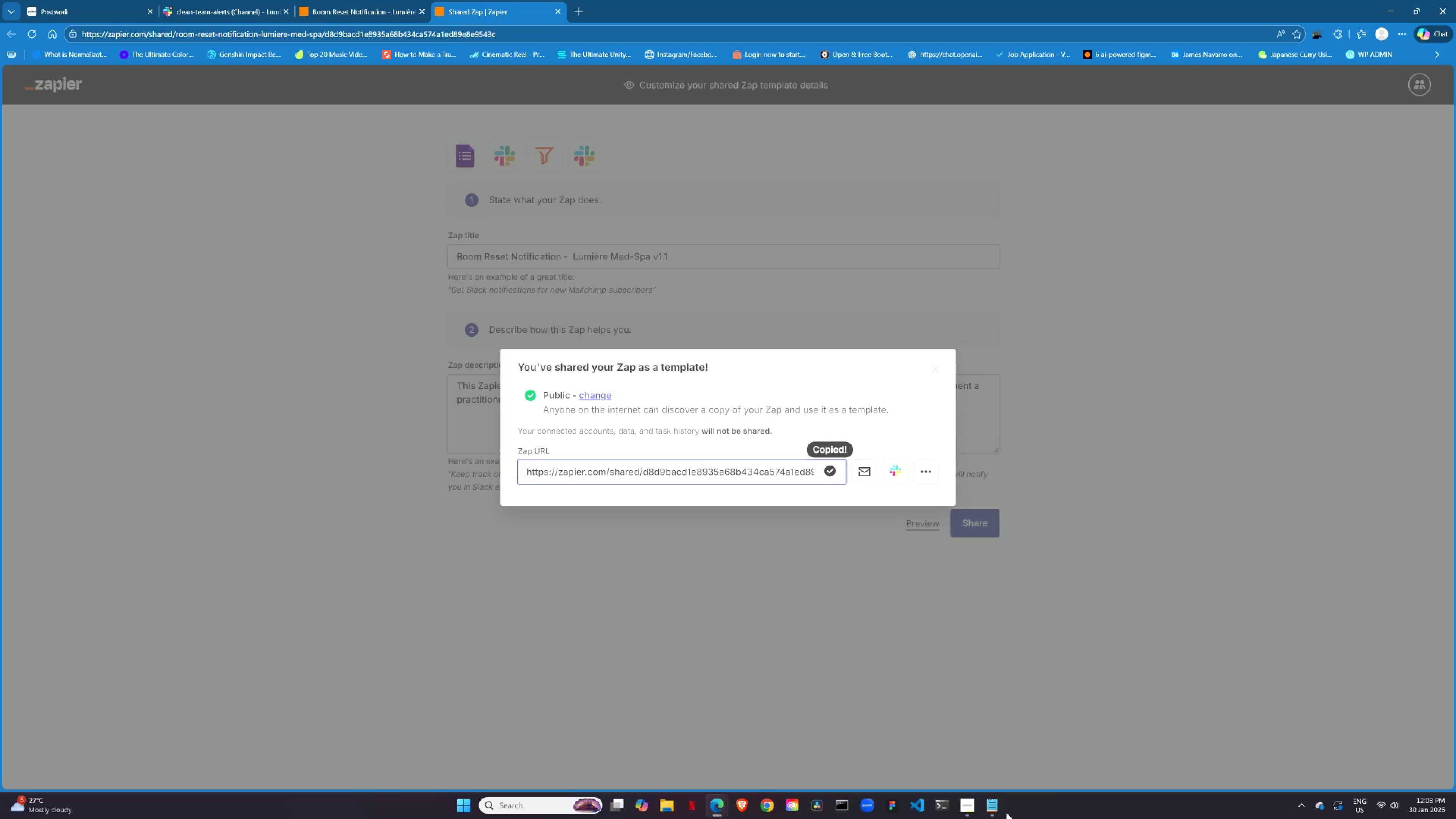 
left_click([981, 808])
 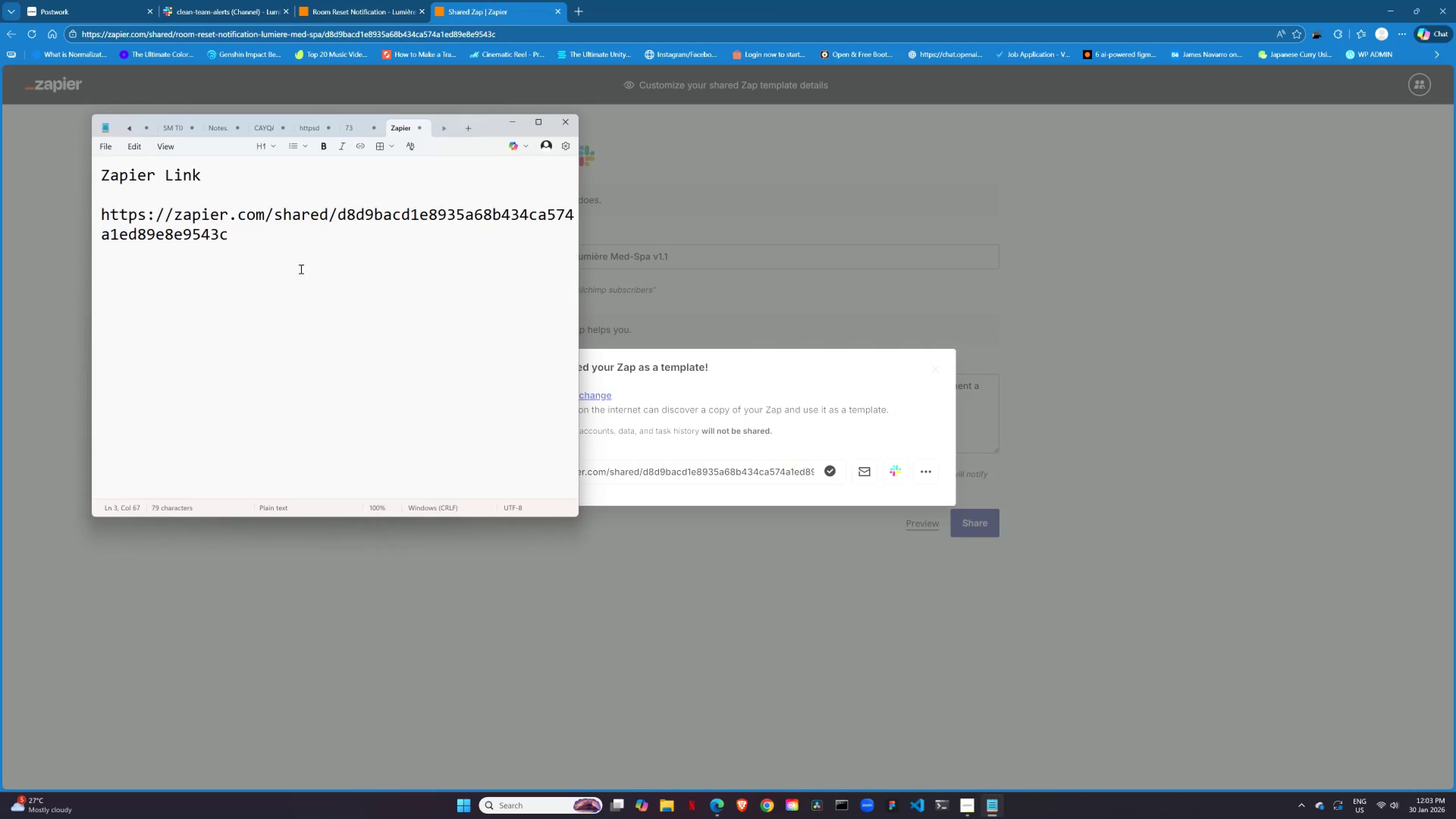 
left_click_drag(start_coordinate=[279, 253], to_coordinate=[62, 219])
 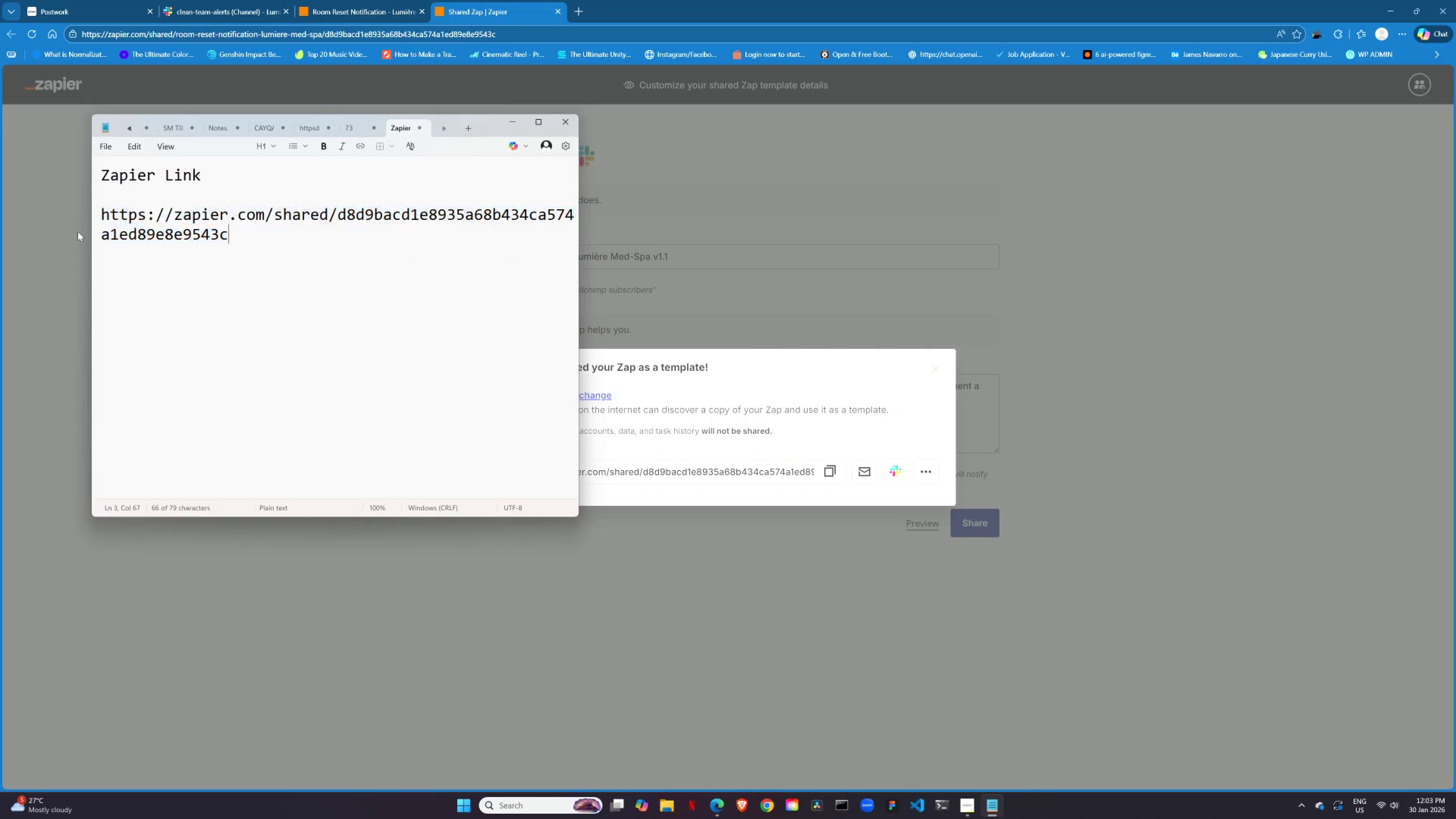 
key(Control+ControlLeft)
 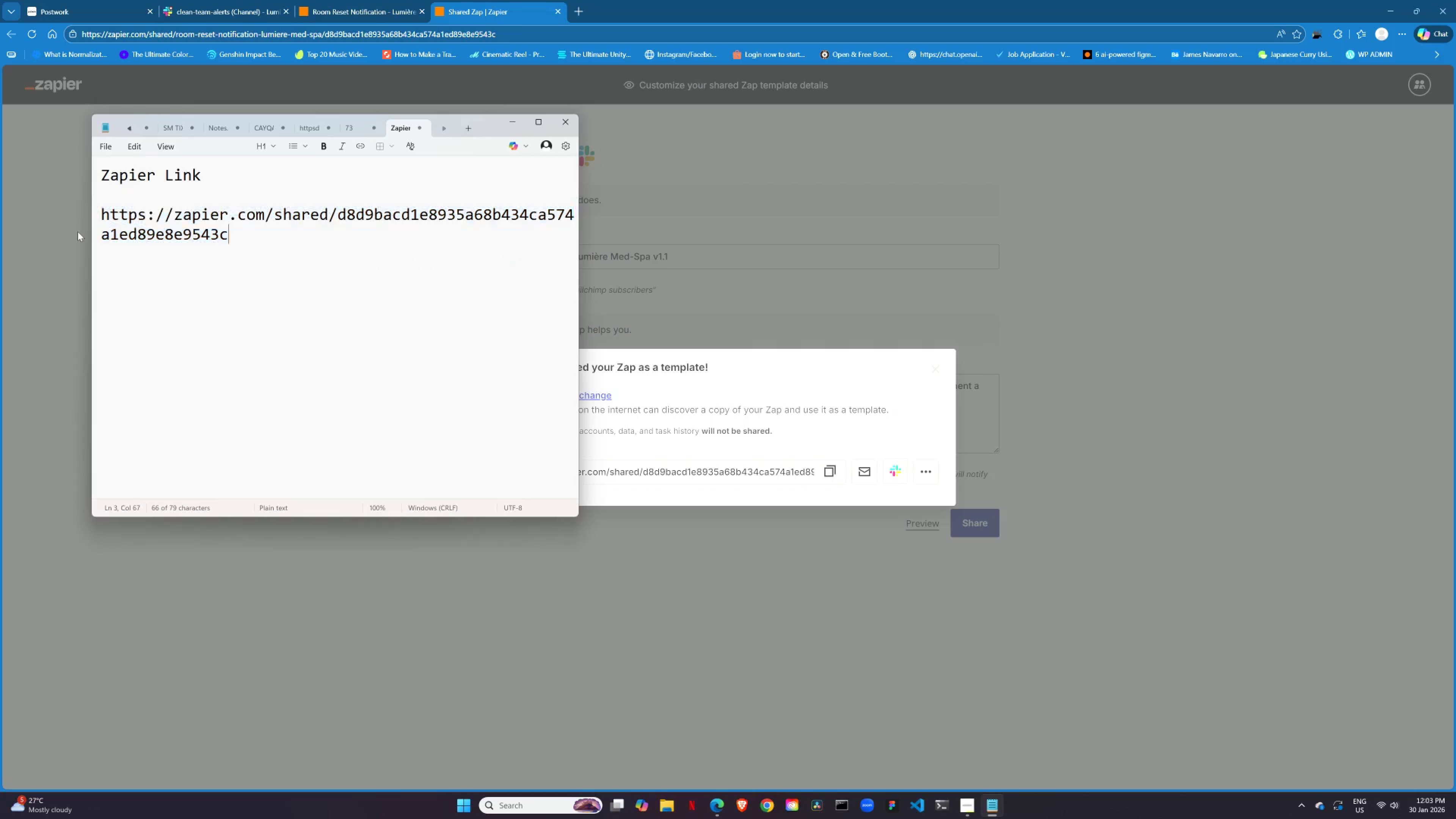 
key(Control+V)
 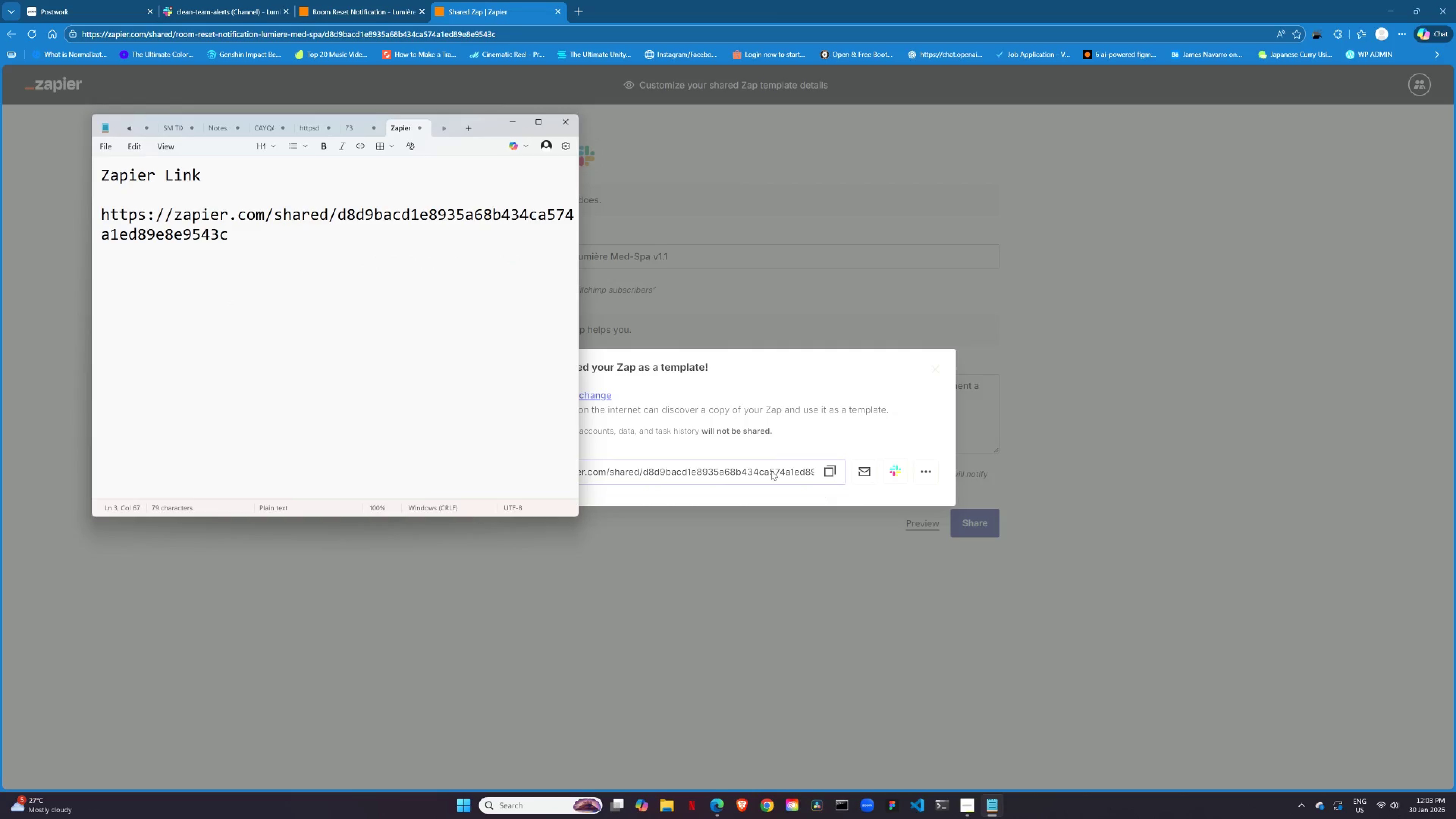 
left_click([825, 473])
 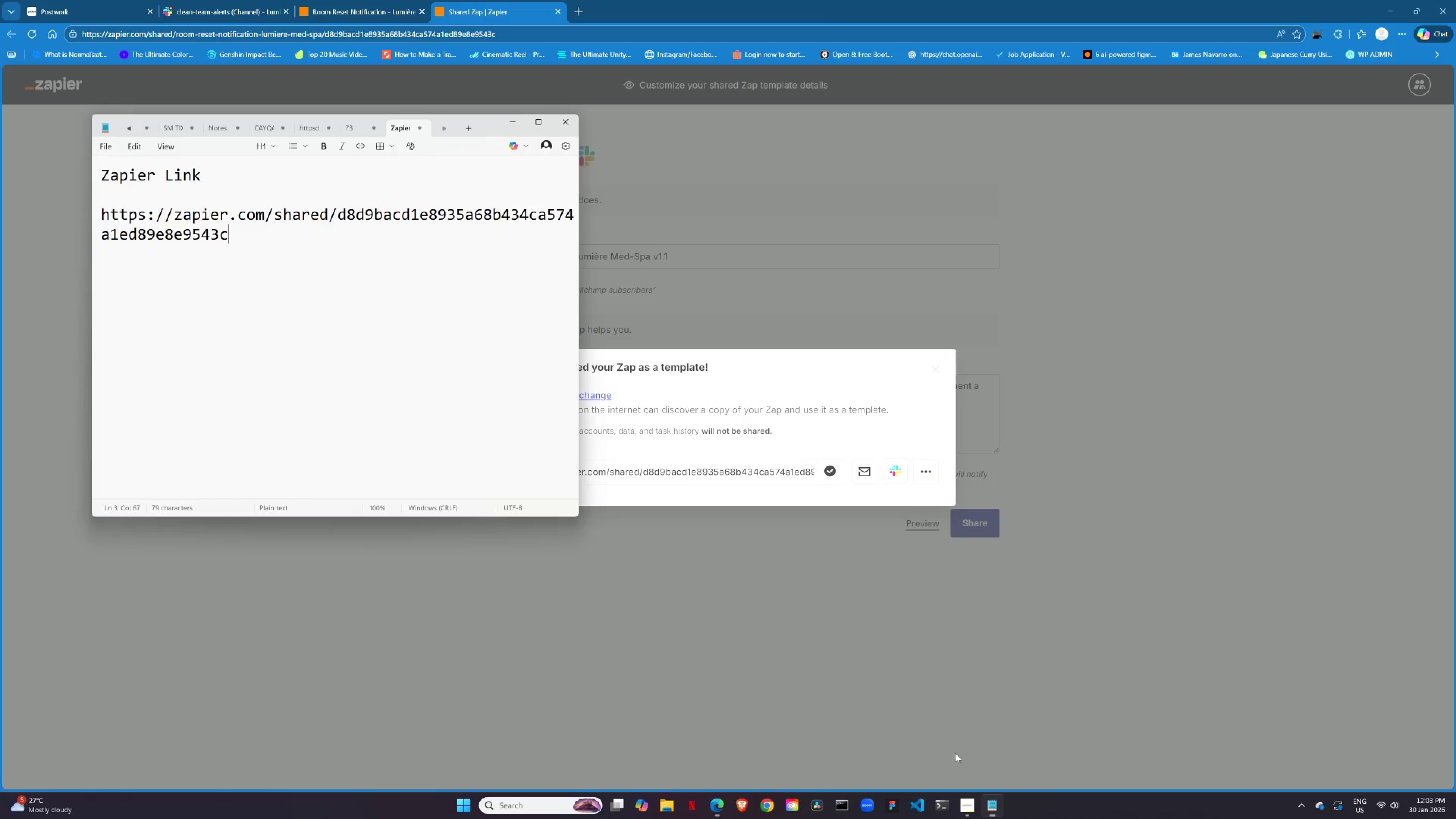 
left_click_drag(start_coordinate=[248, 239], to_coordinate=[14, 216])
 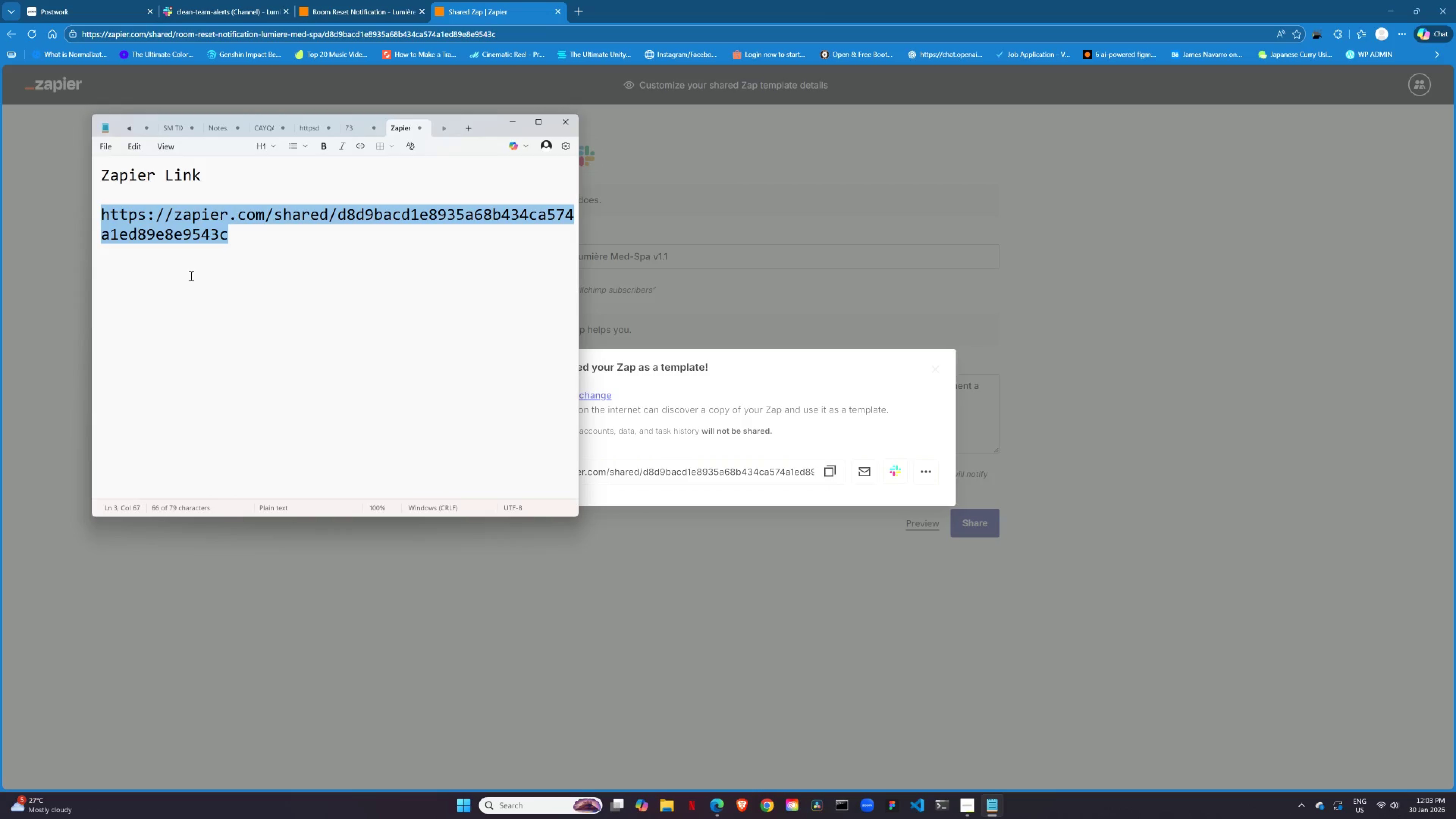 
key(Control+V)
 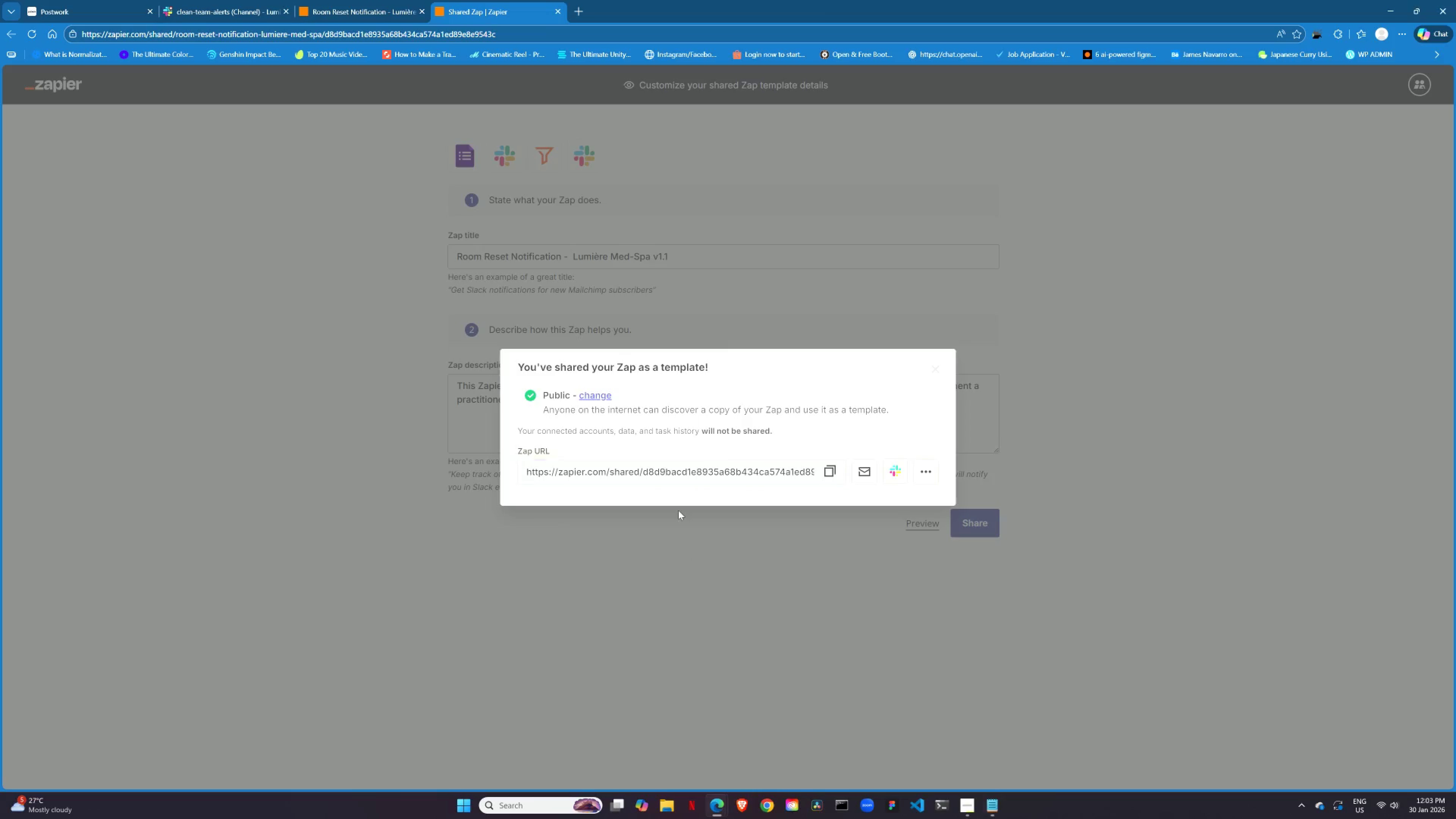 
key(Control+Shift+N)
 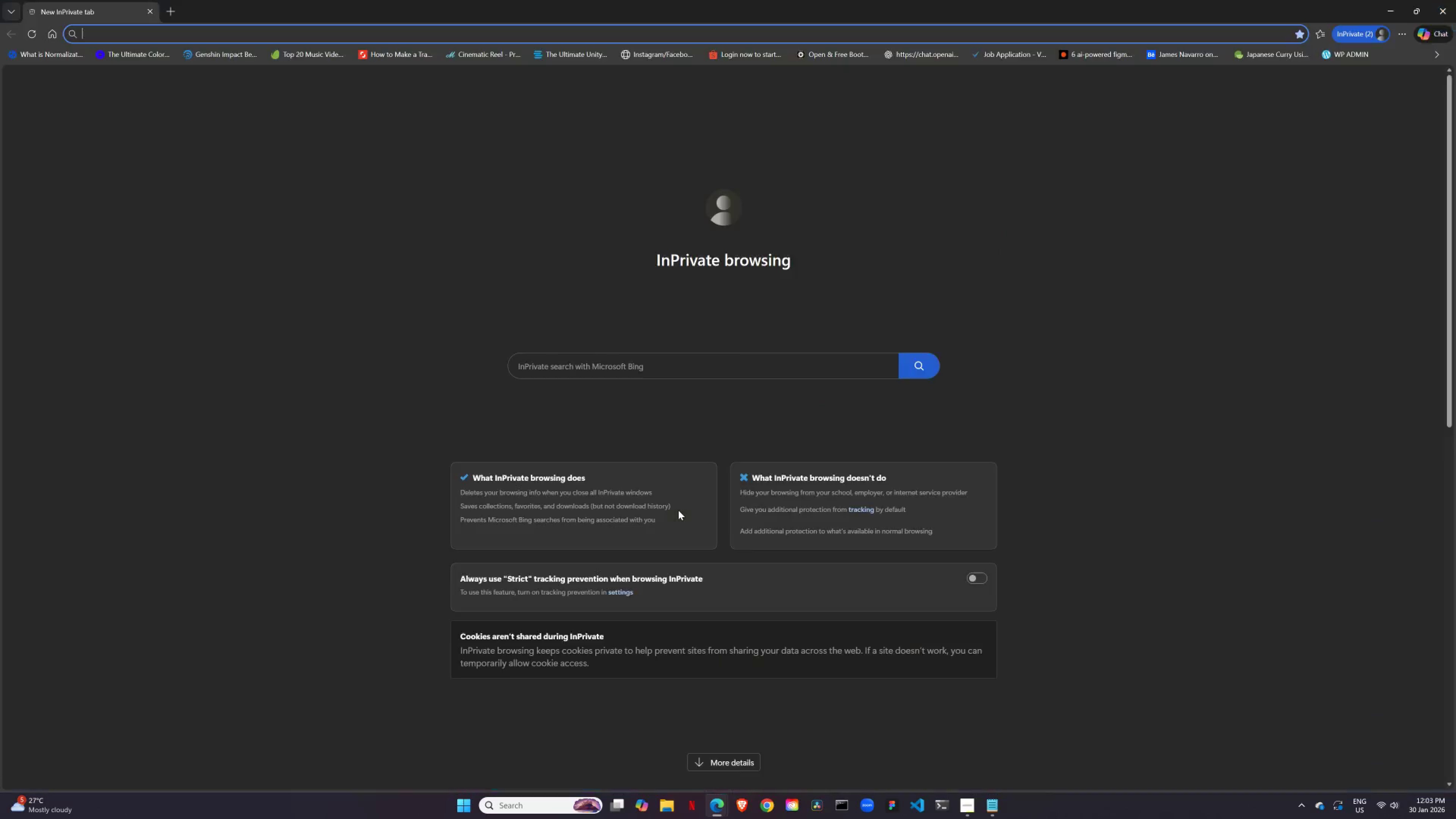 
key(Control+ControlLeft)
 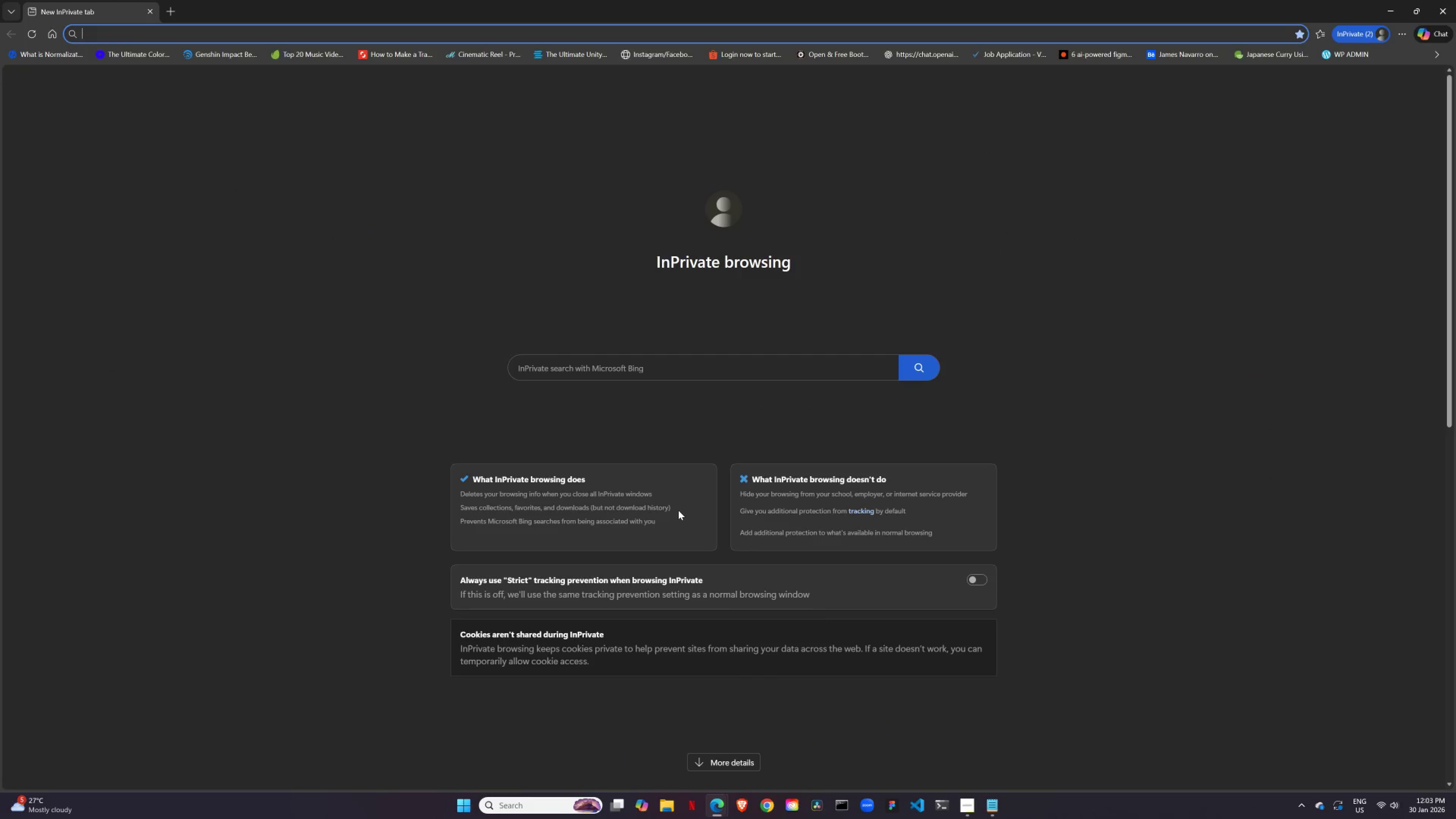 
key(Control+V)
 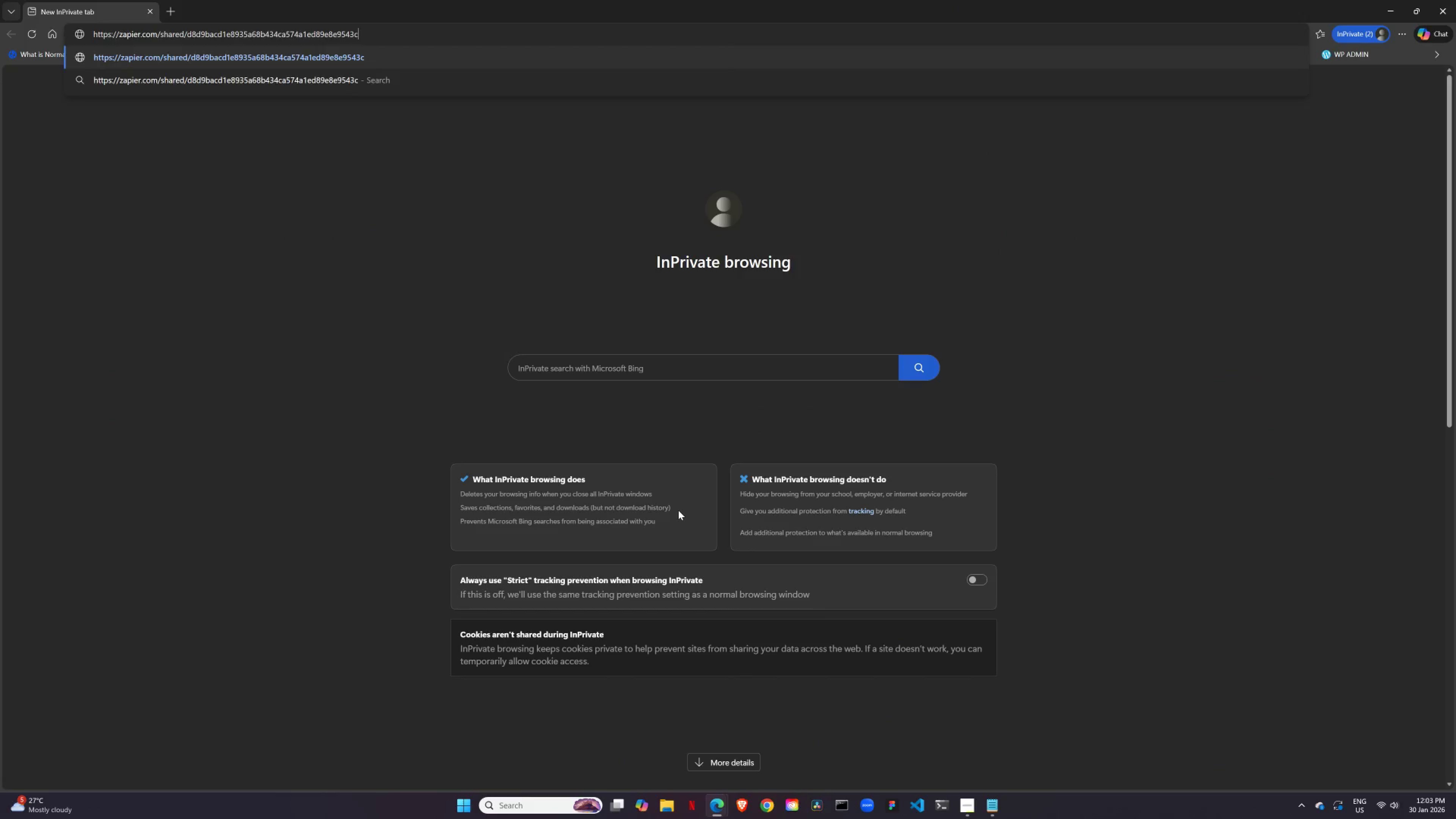 
key(Enter)
 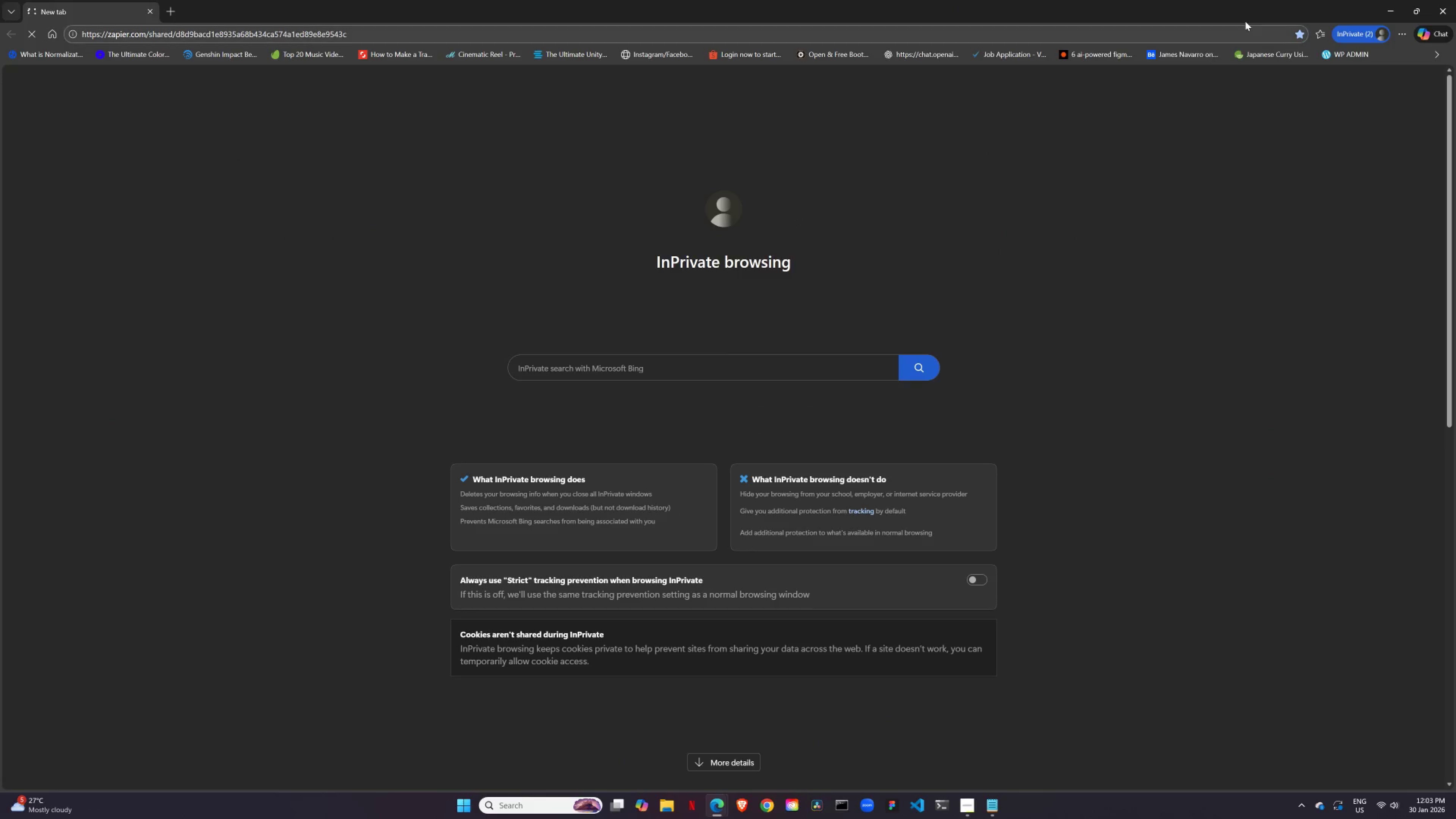 
left_click([1412, 11])
 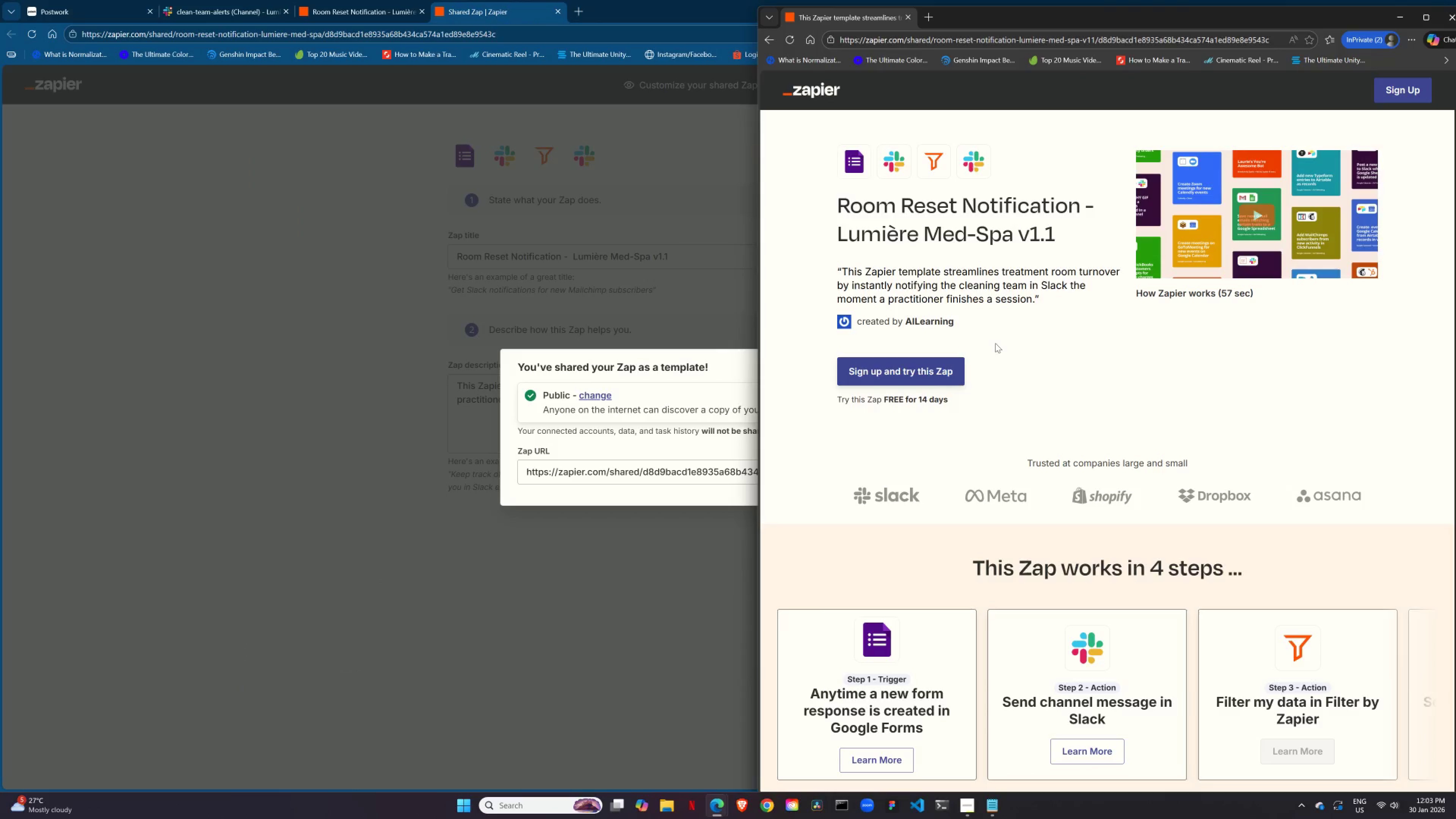 
scroll: coordinate [961, 411], scroll_direction: down, amount: 6.0